 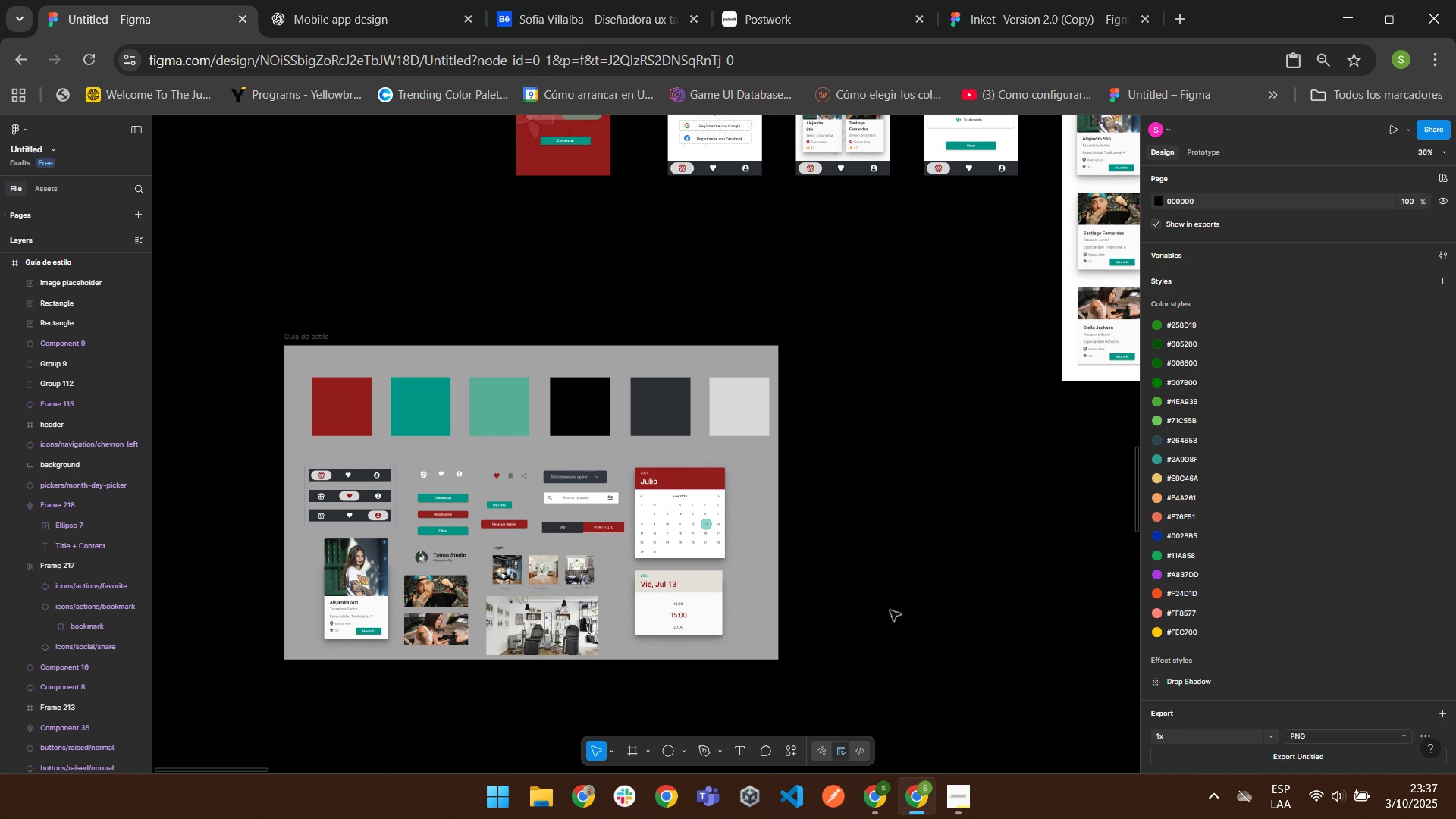 
left_click([600, 14])
 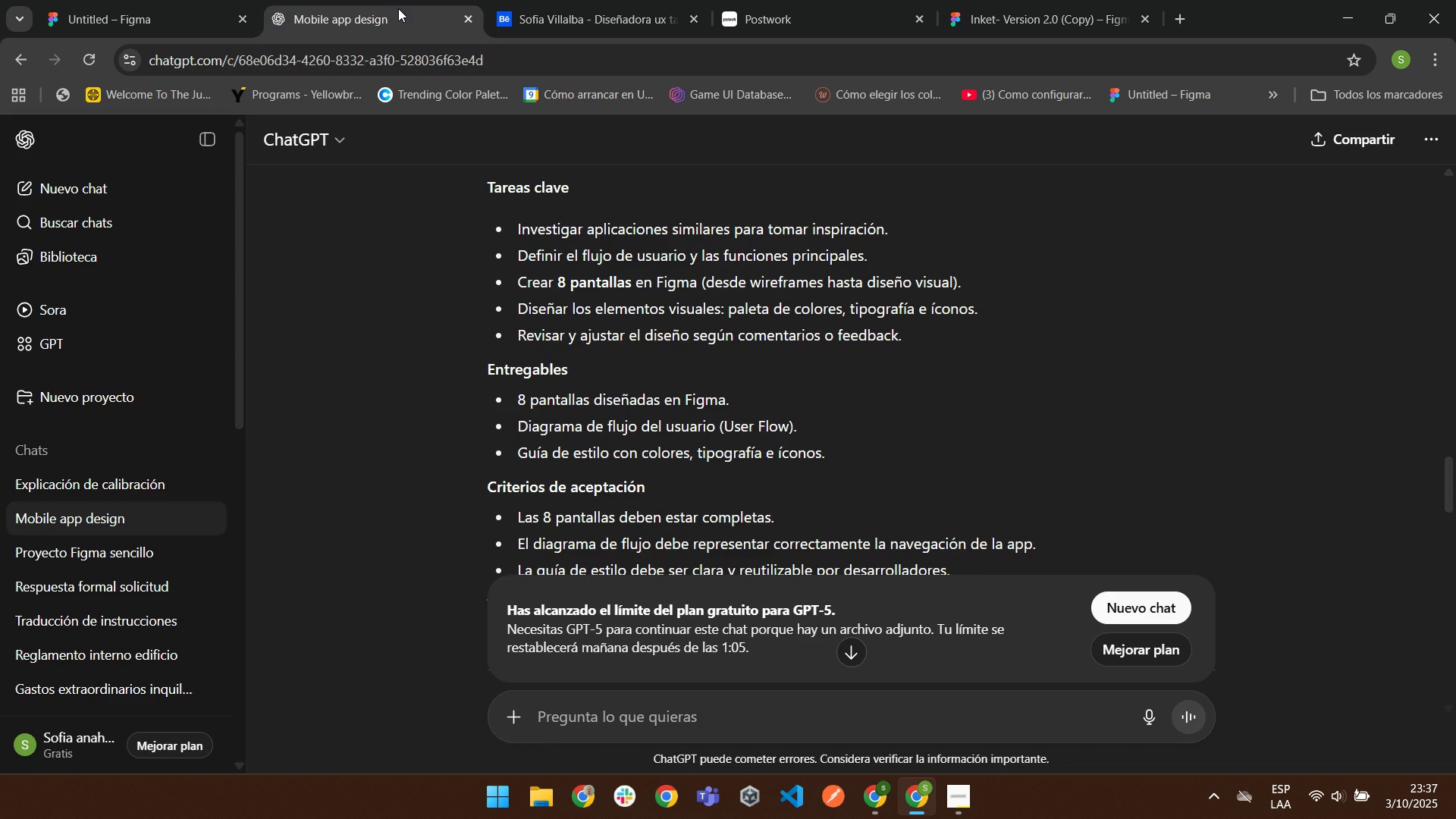 
left_click([398, 8])
 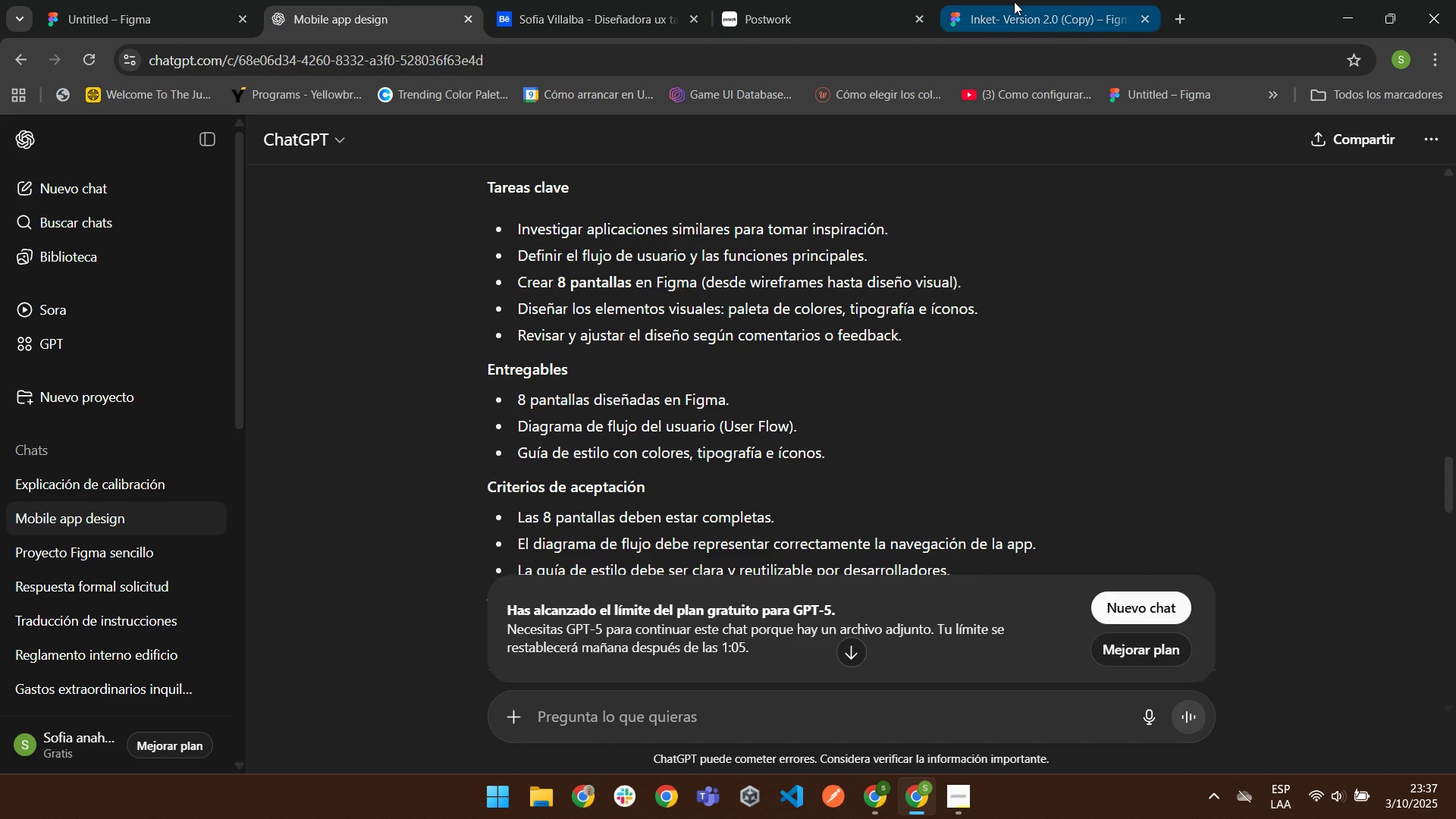 
left_click([1014, 2])
 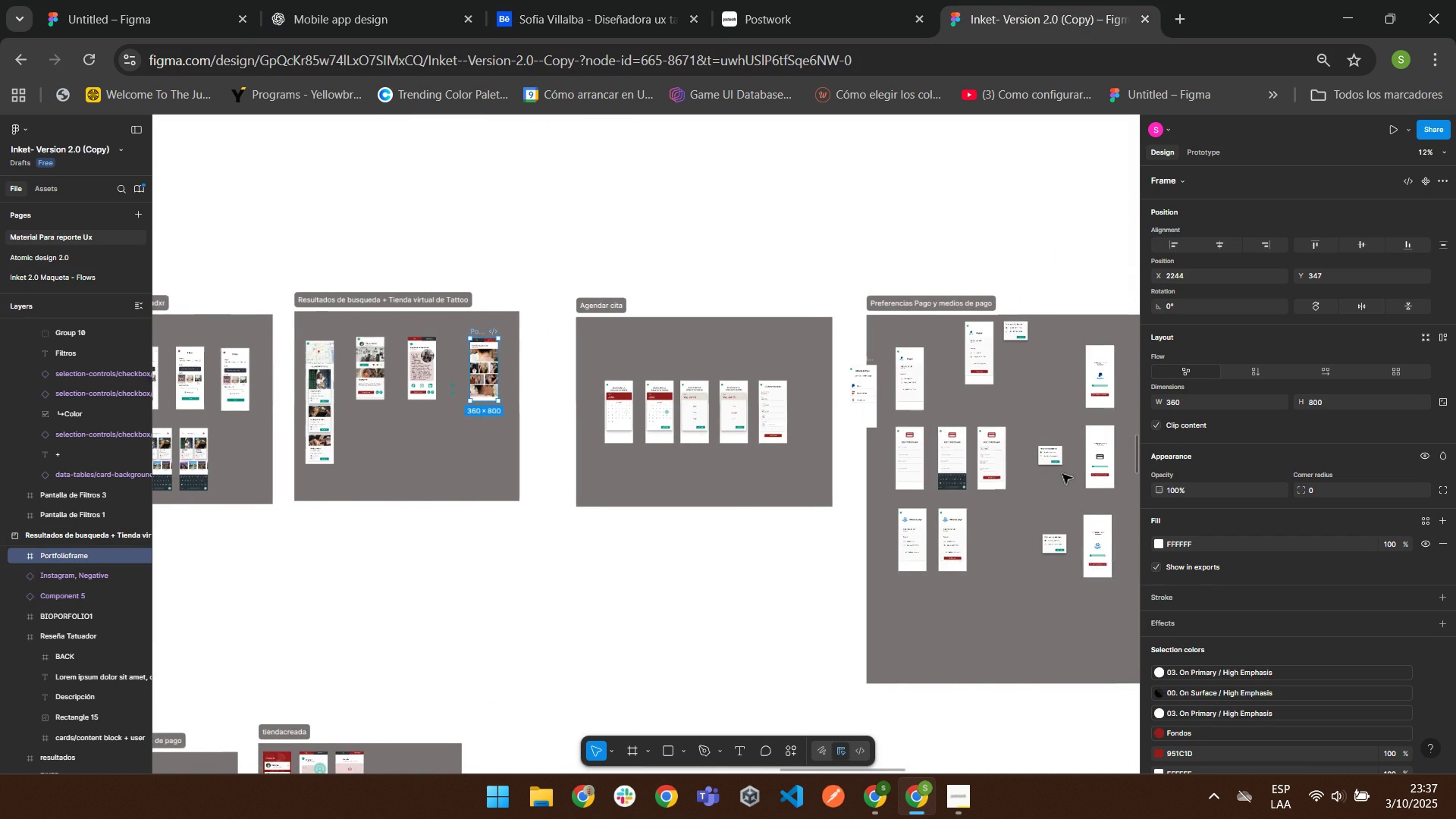 
wait(5.2)
 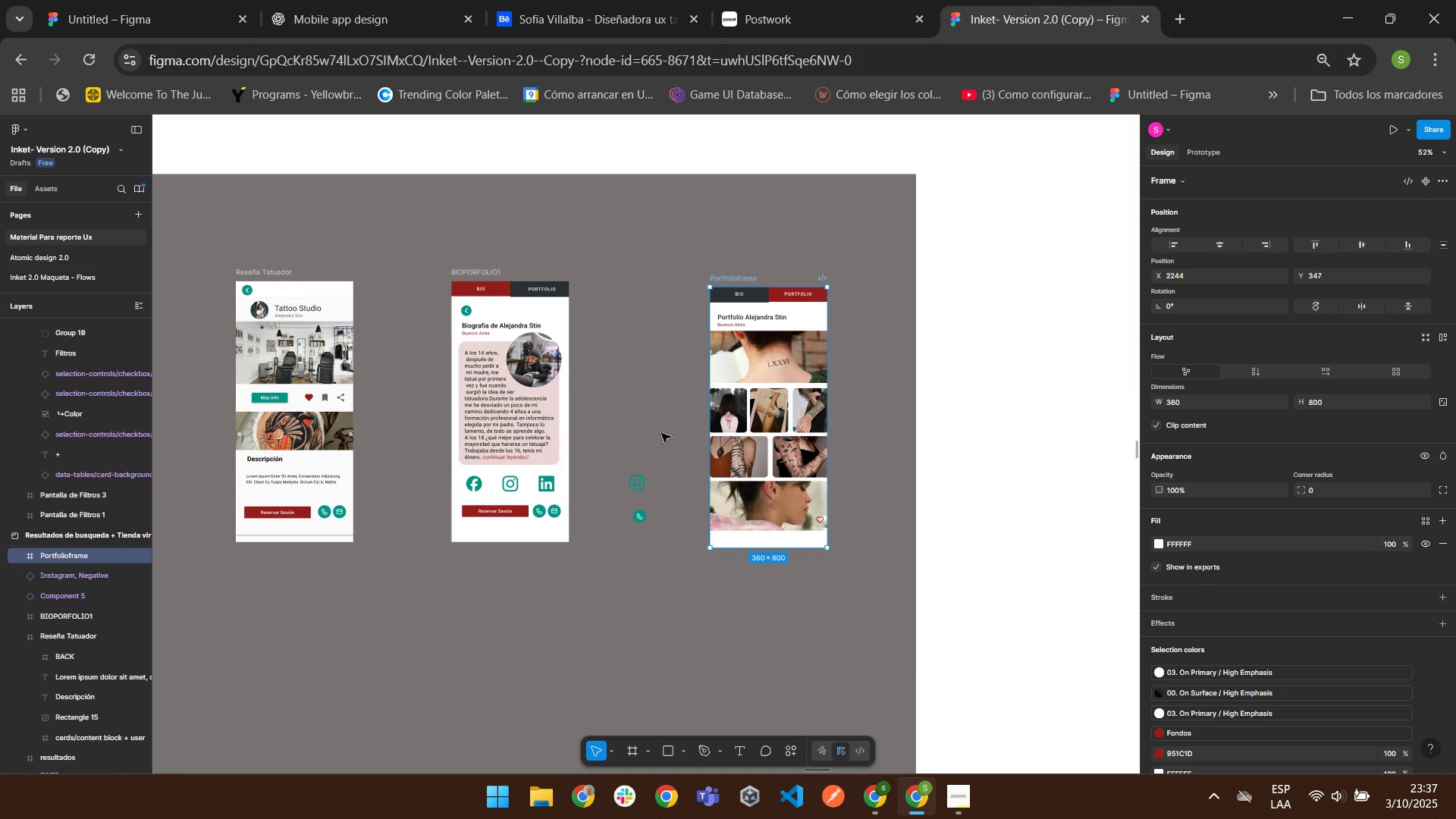 
scroll: coordinate [589, 452], scroll_direction: down, amount: 8.0
 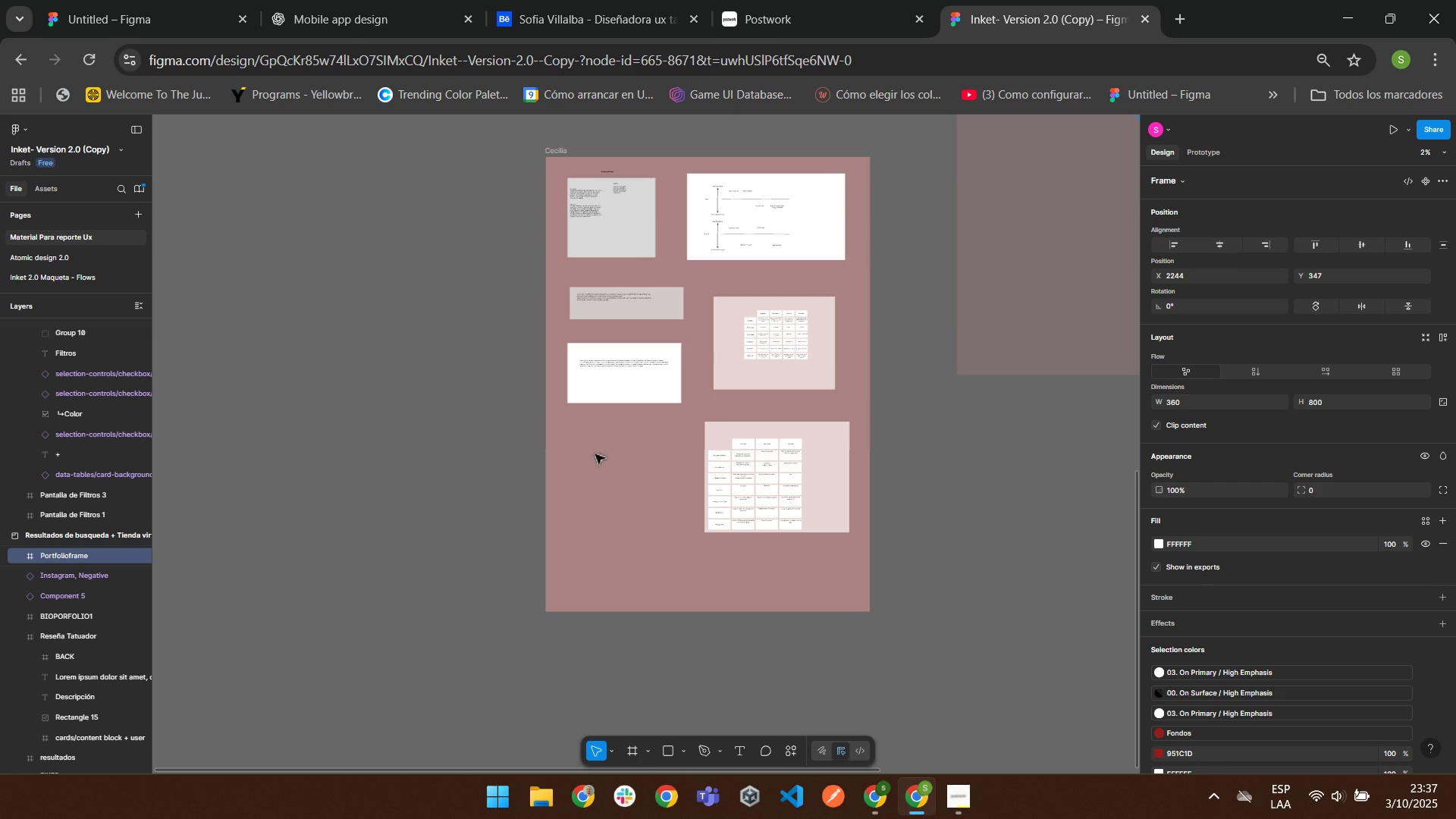 
scroll: coordinate [1092, 321], scroll_direction: up, amount: 9.0
 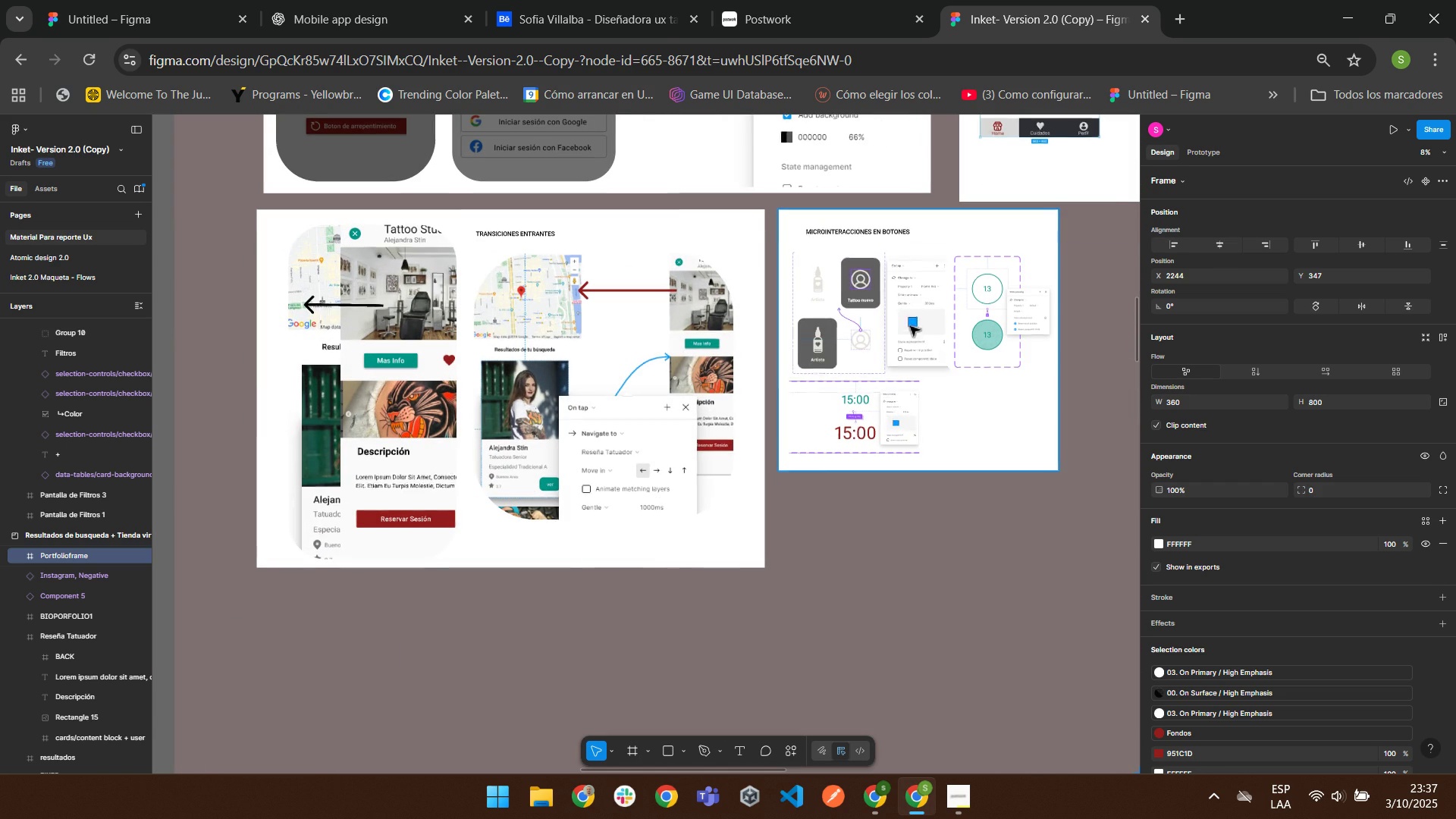 
double_click([918, 319])